 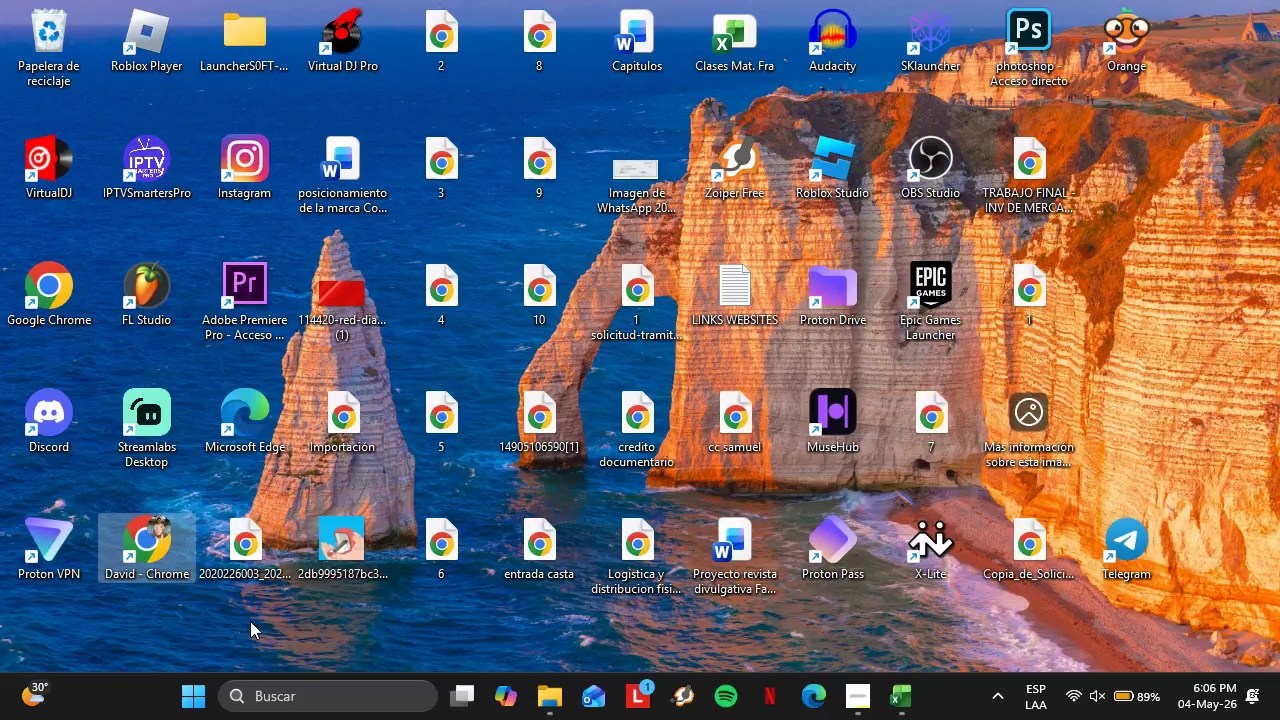 
left_click([223, 65])
 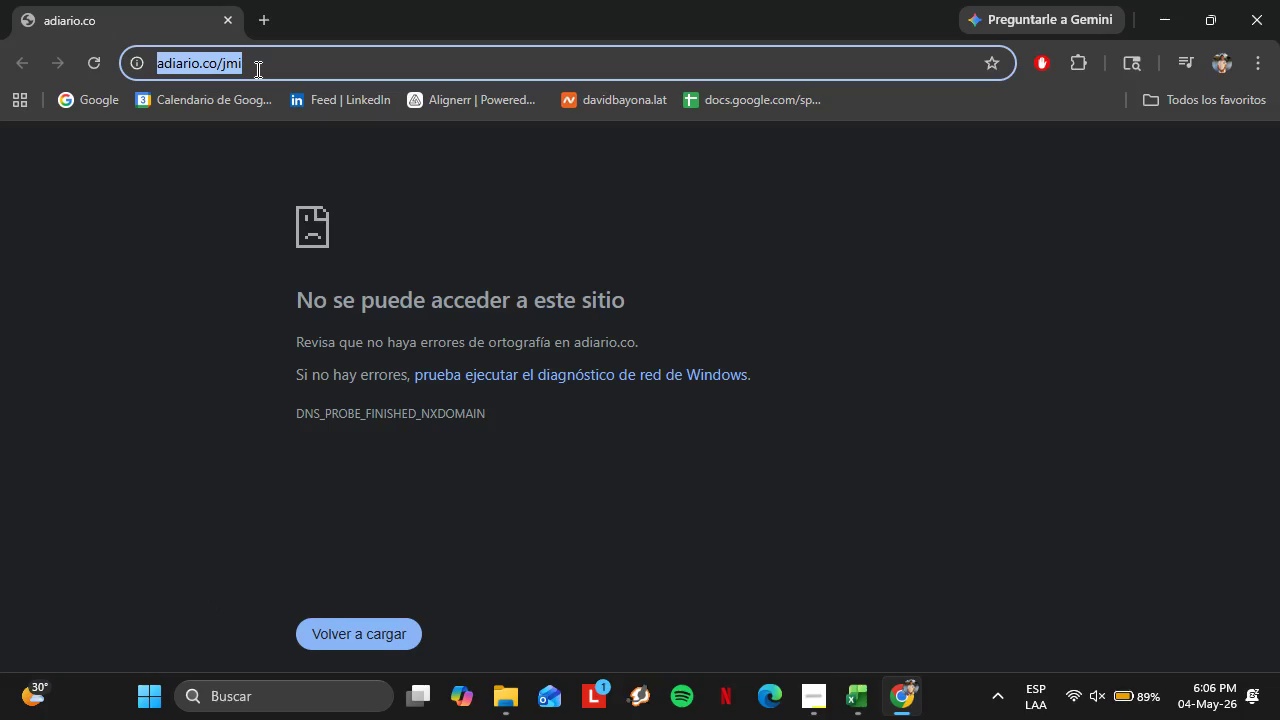 
wait(6.76)
 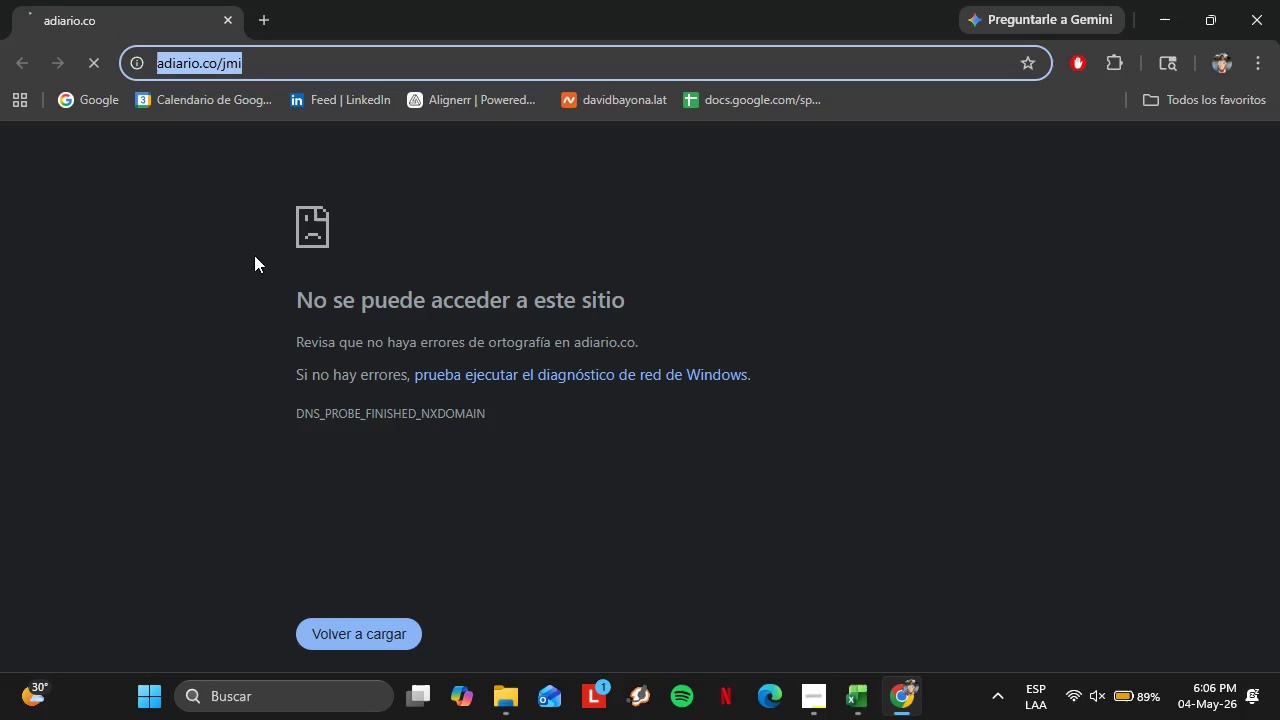 
type(hunt)
key(Backspace)
key(Backspace)
key(Backspace)
key(Backspace)
key(Backspace)
 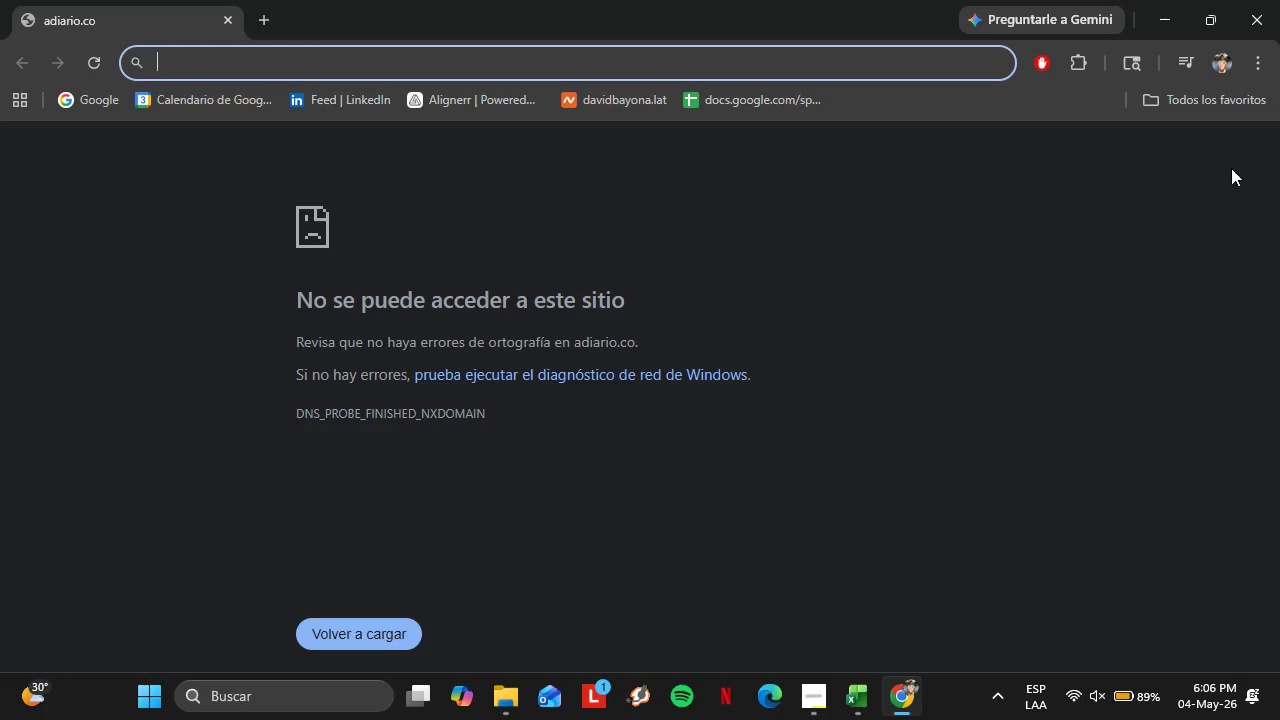 
left_click([1253, 63])
 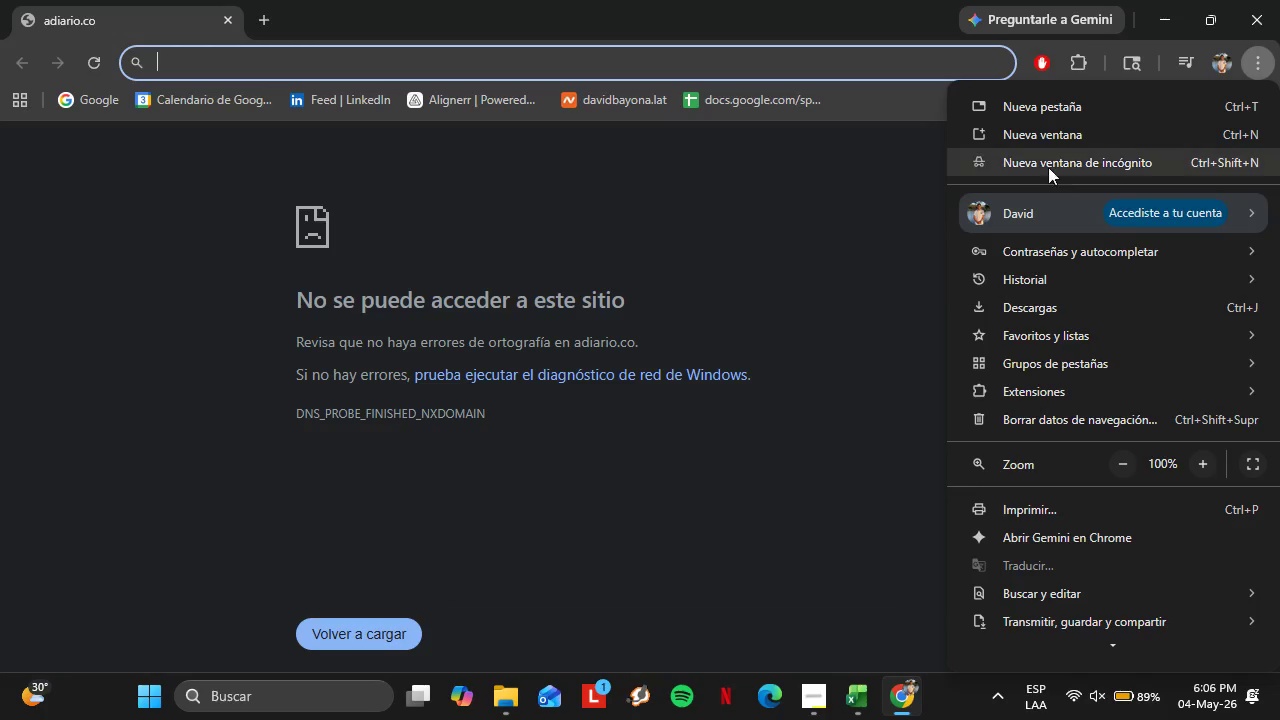 
left_click([1039, 160])
 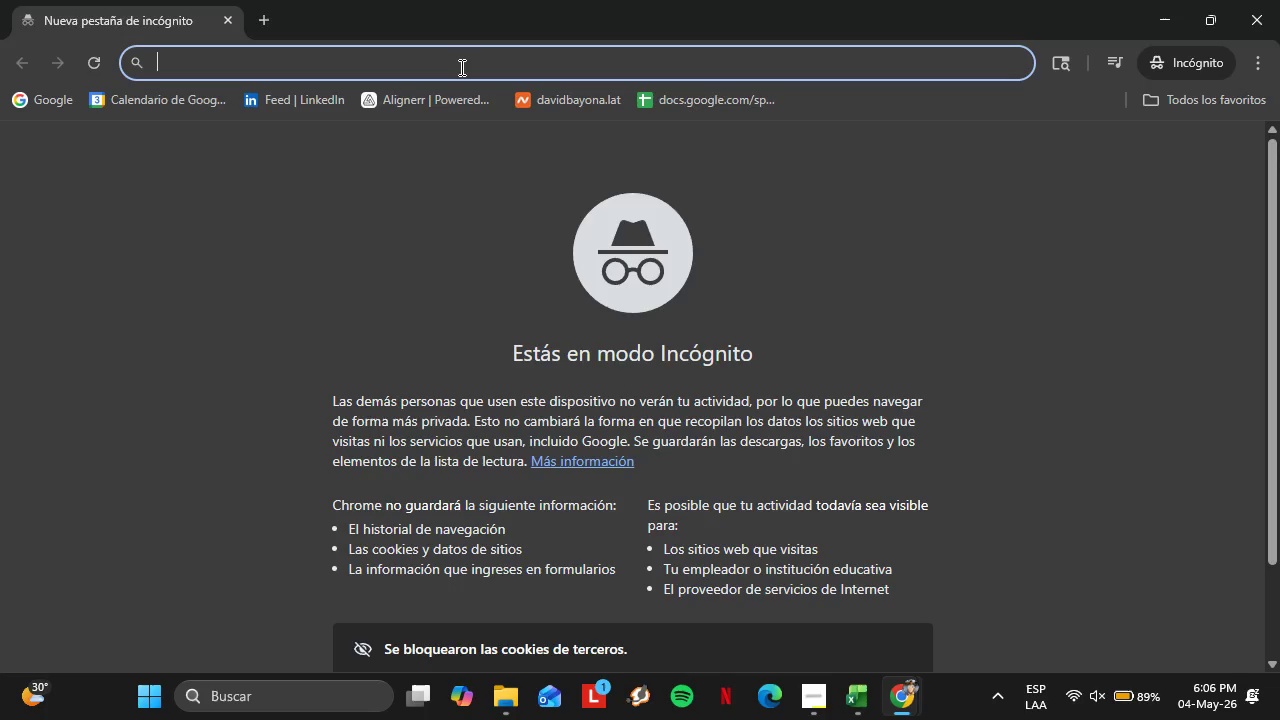 
left_click([460, 67])
 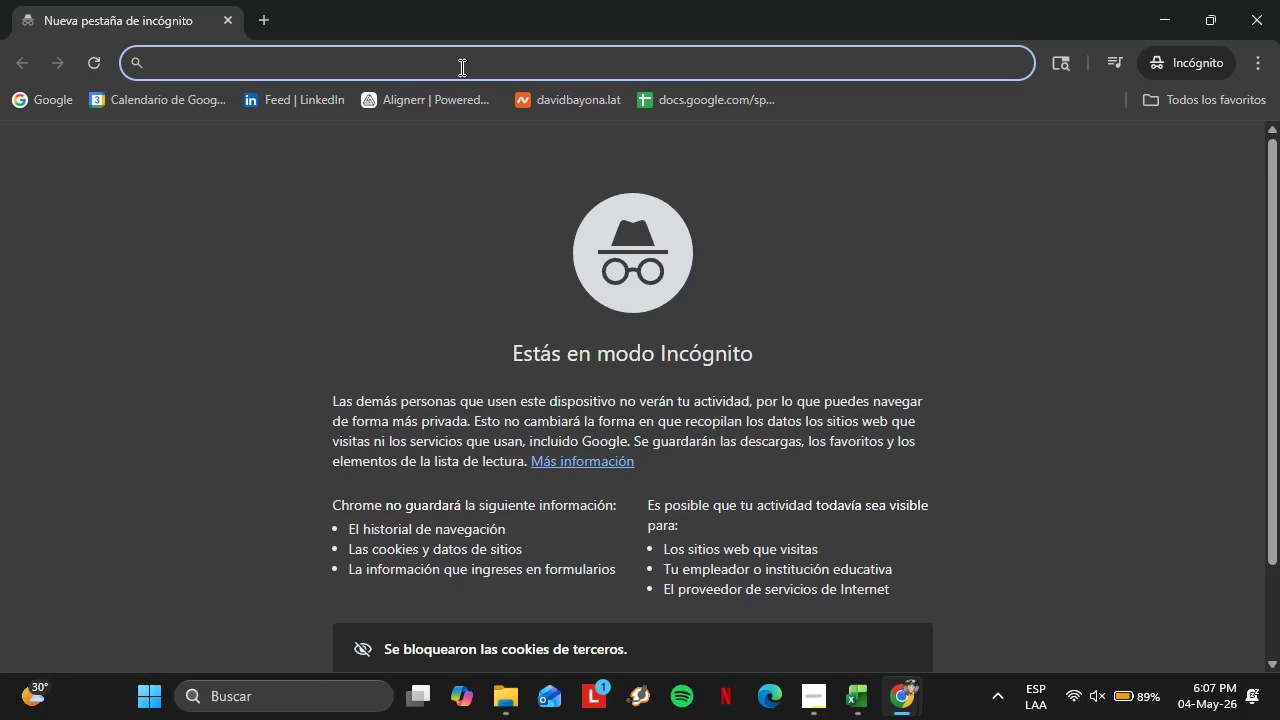 
wait(9.86)
 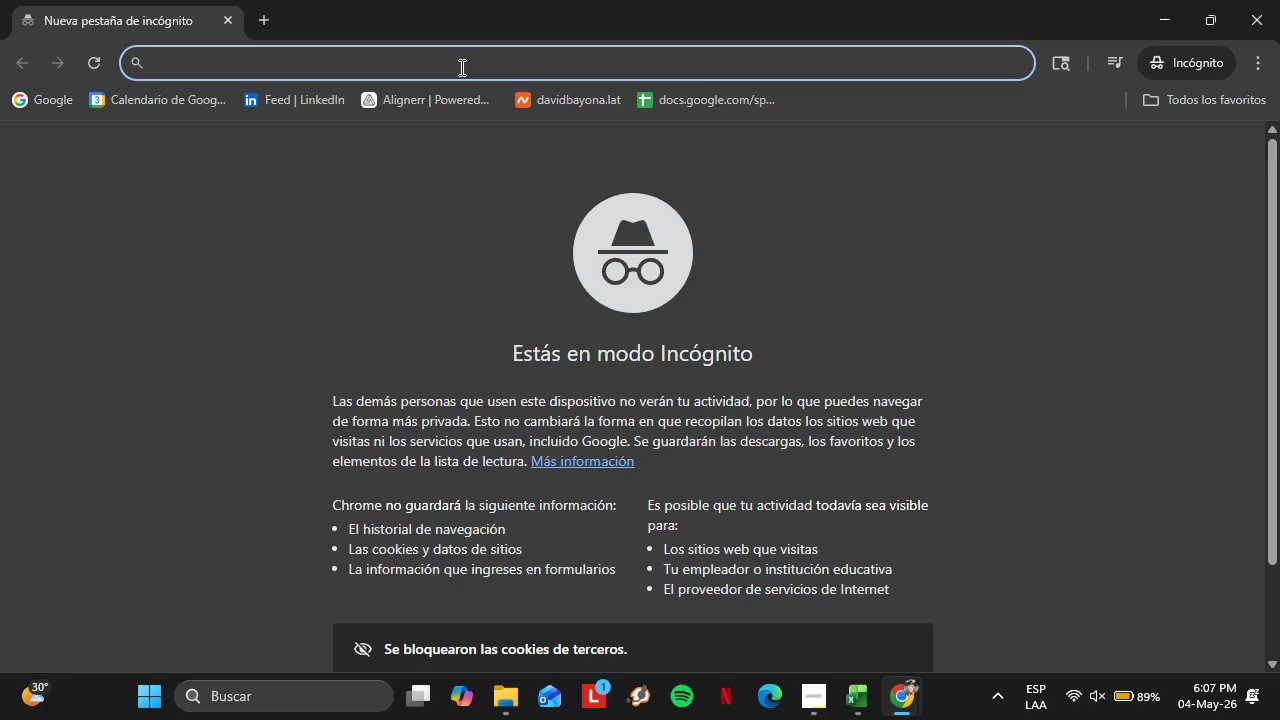 
type(hunter)
 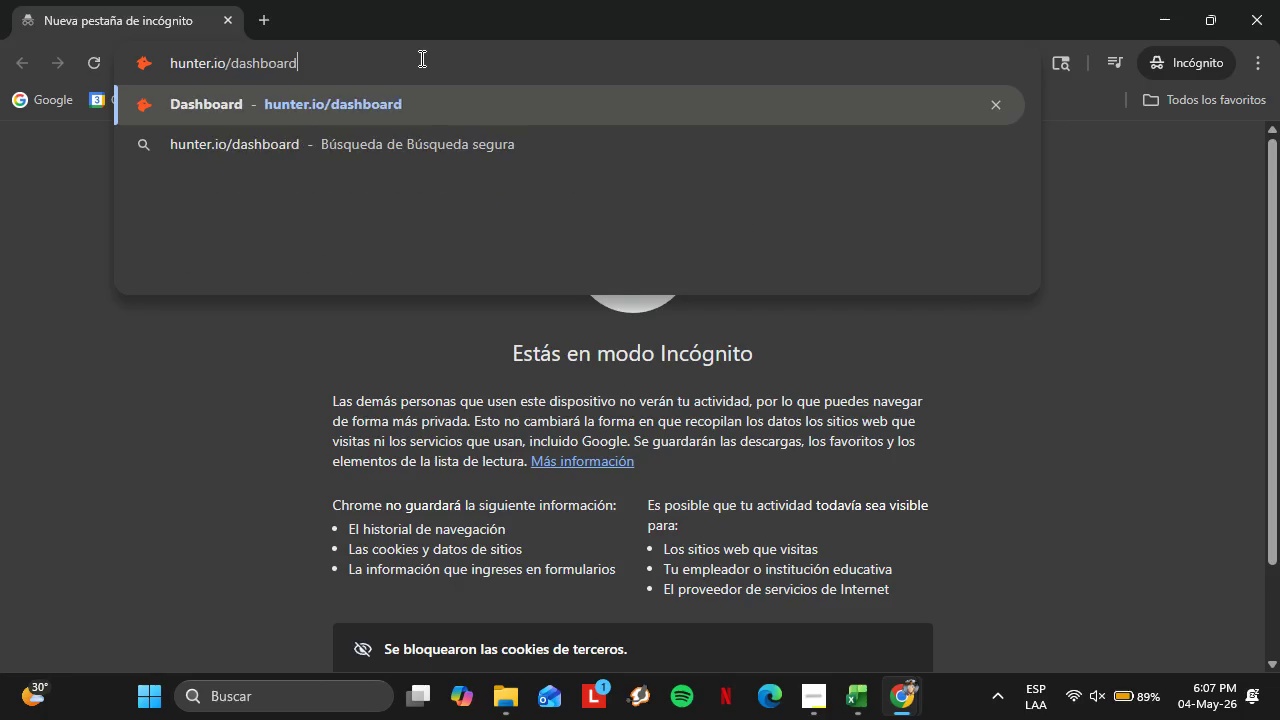 
key(ArrowRight)
 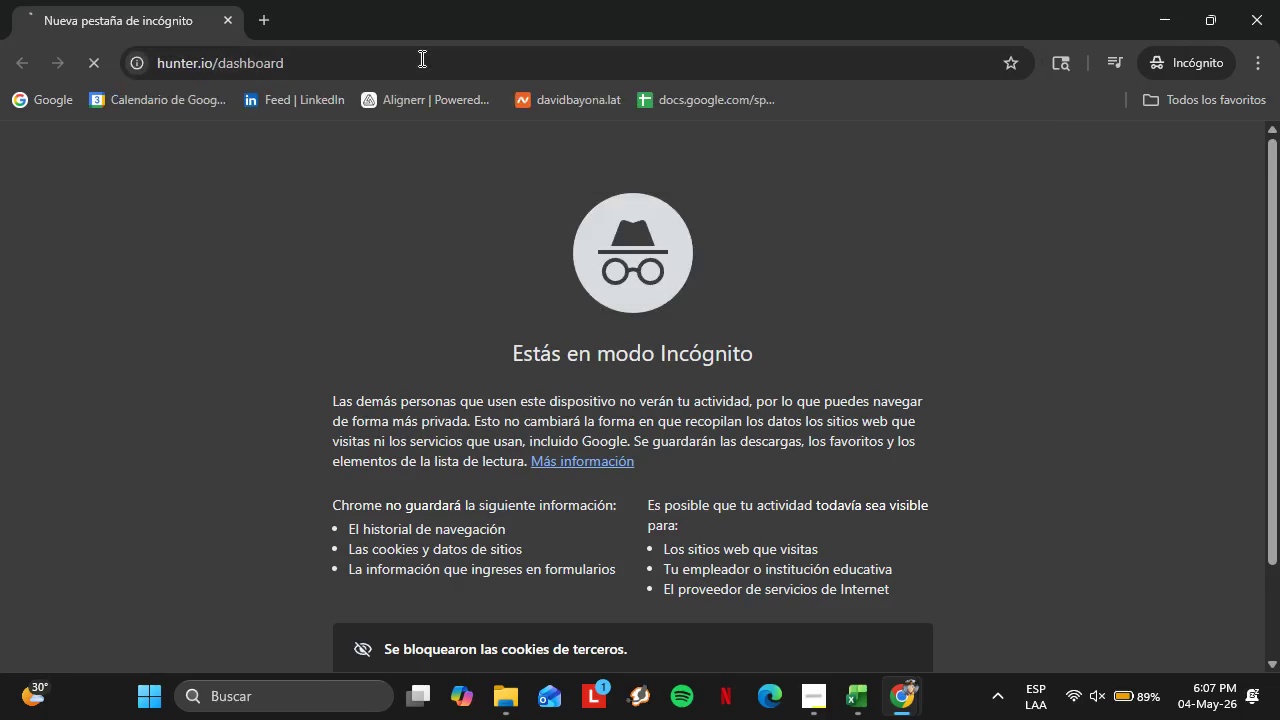 
key(Enter)
 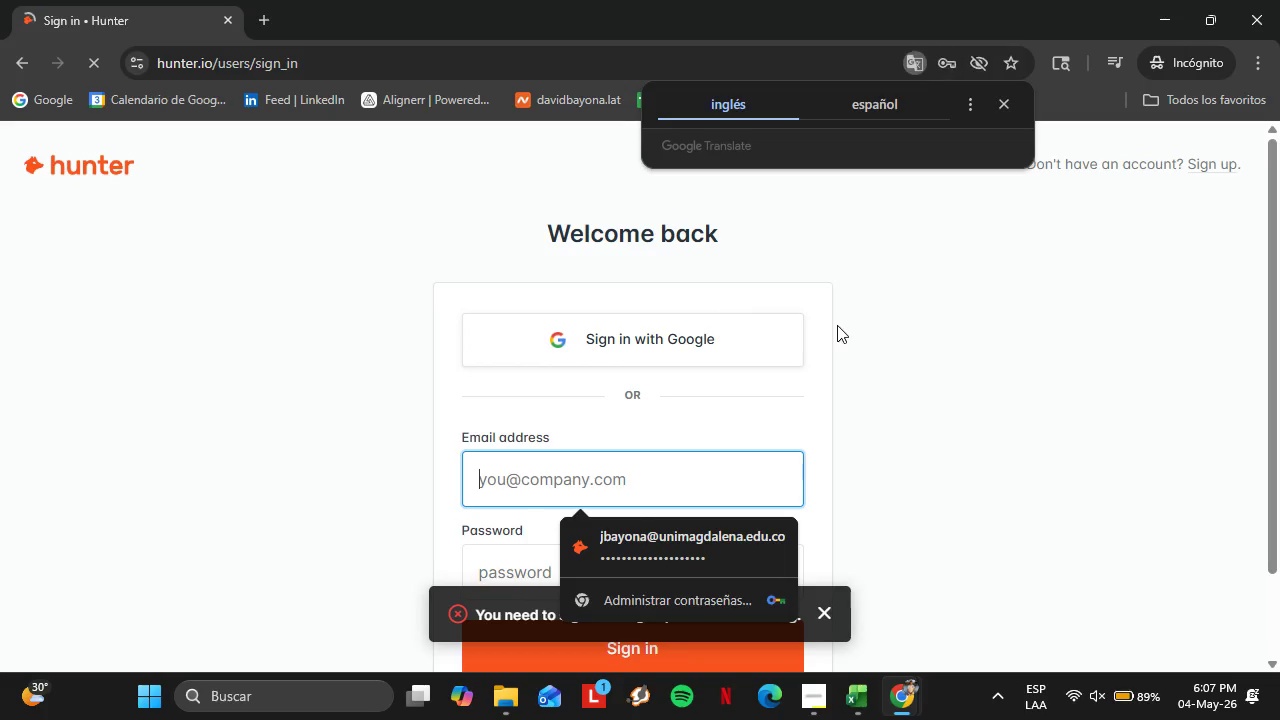 
wait(5.49)
 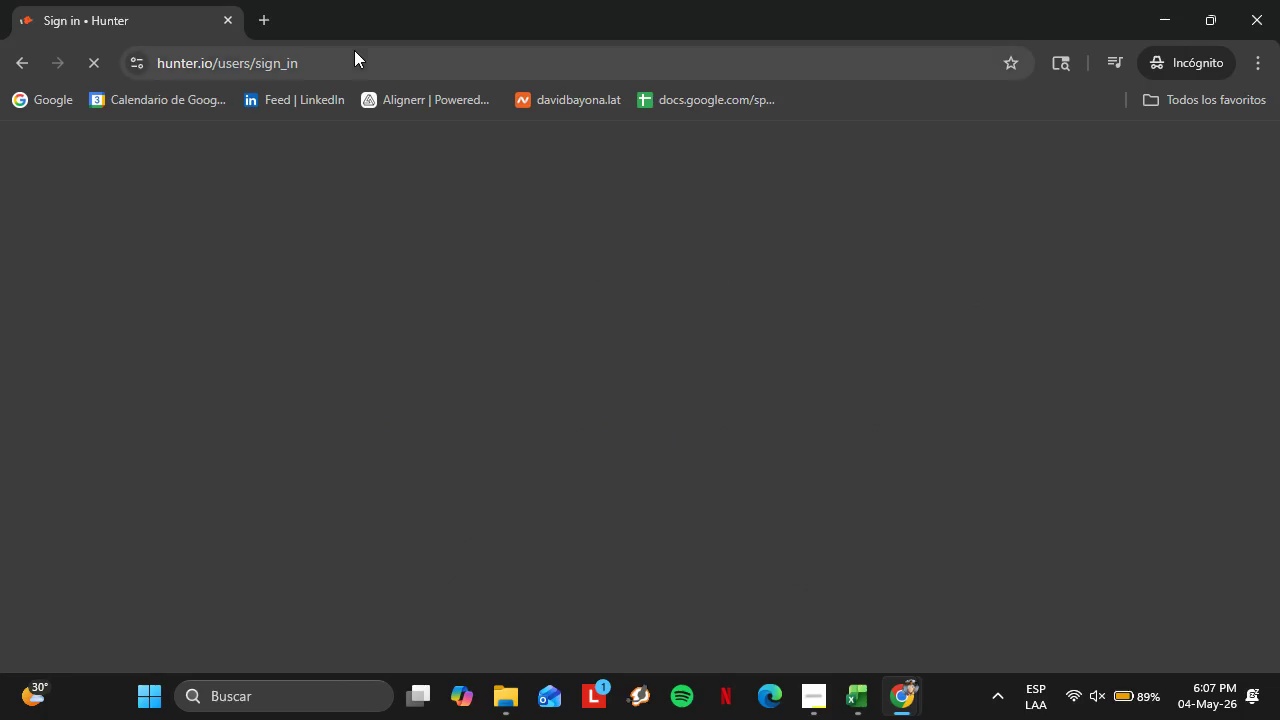 
left_click([1005, 93])
 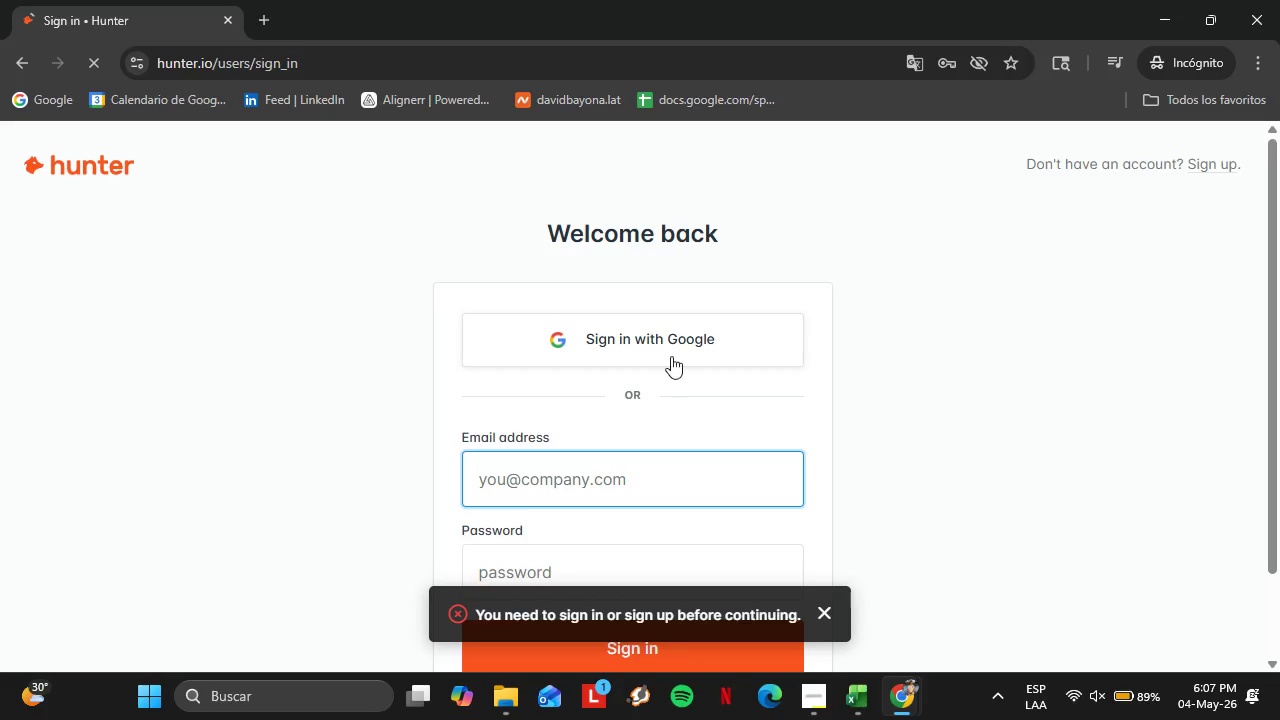 
left_click([643, 331])
 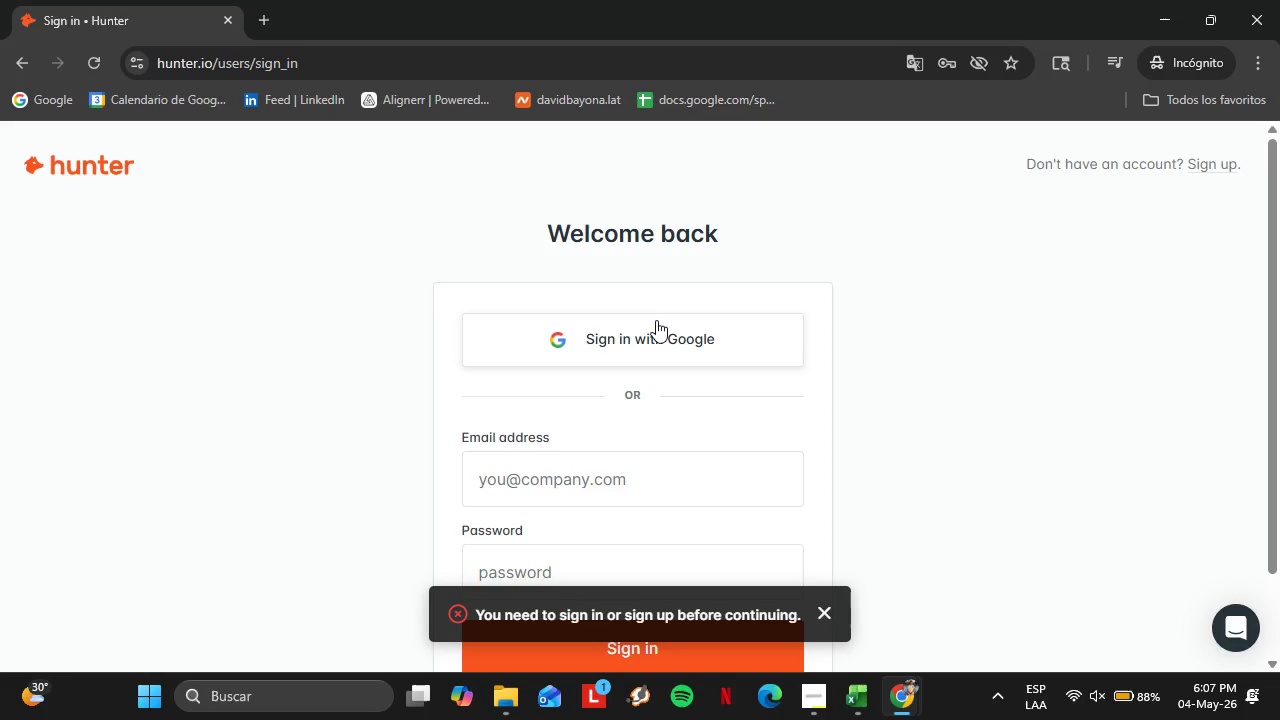 
wait(16.12)
 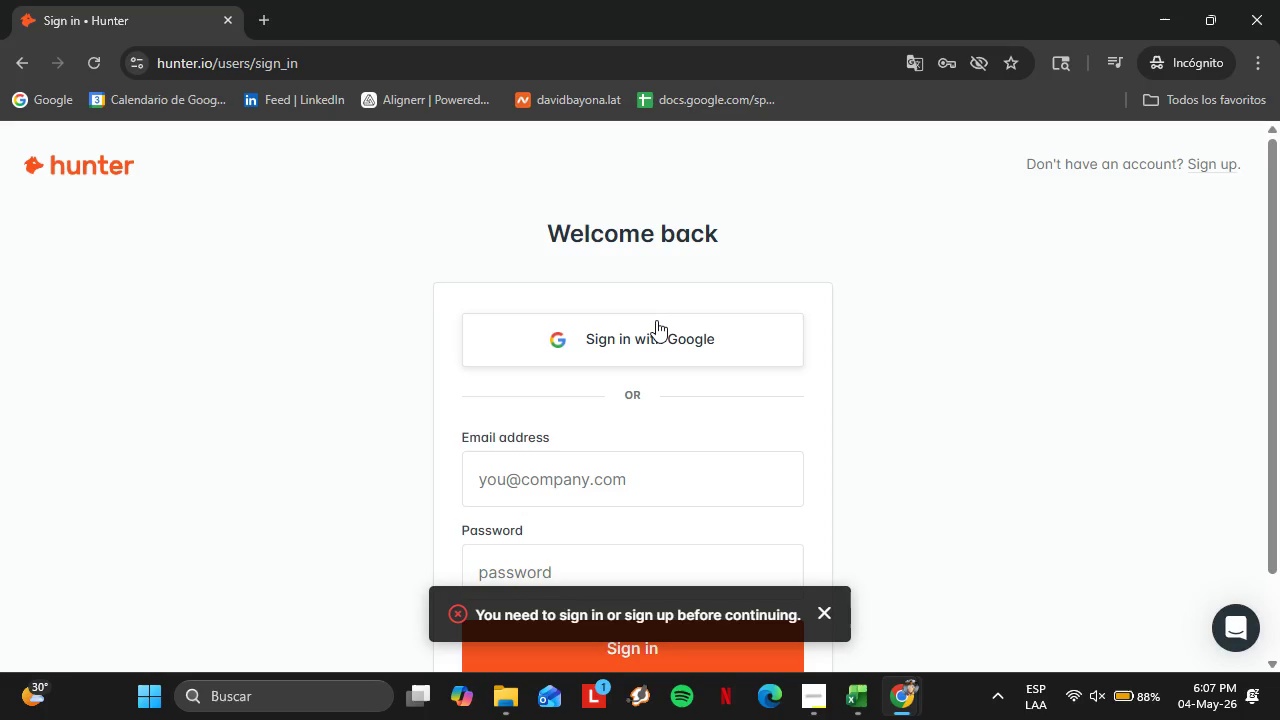 
left_click([646, 337])
 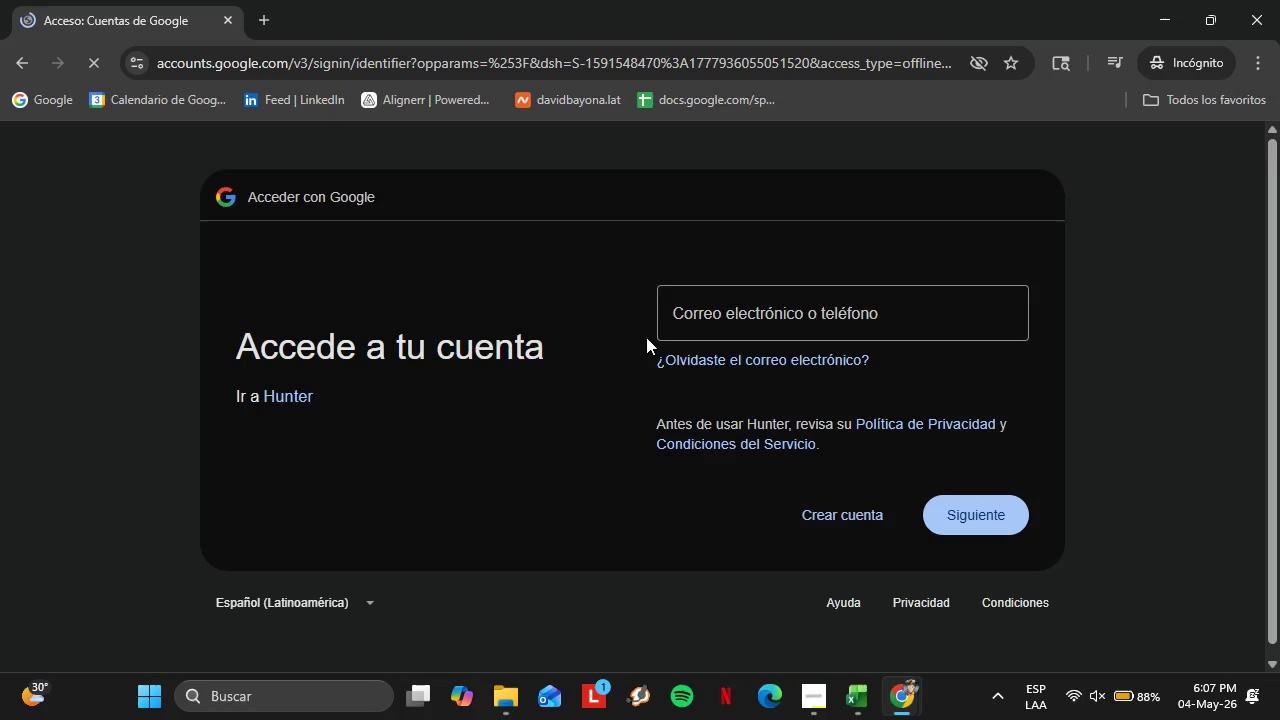 
left_click([725, 326])
 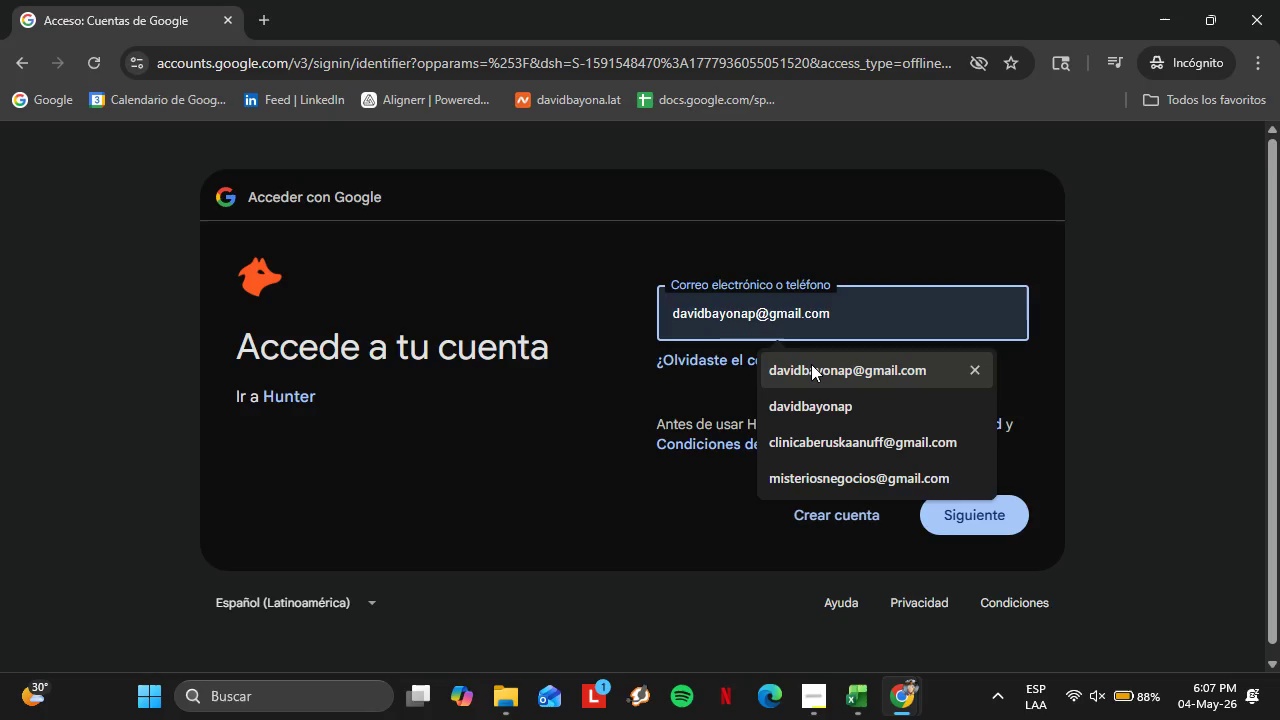 
wait(5.41)
 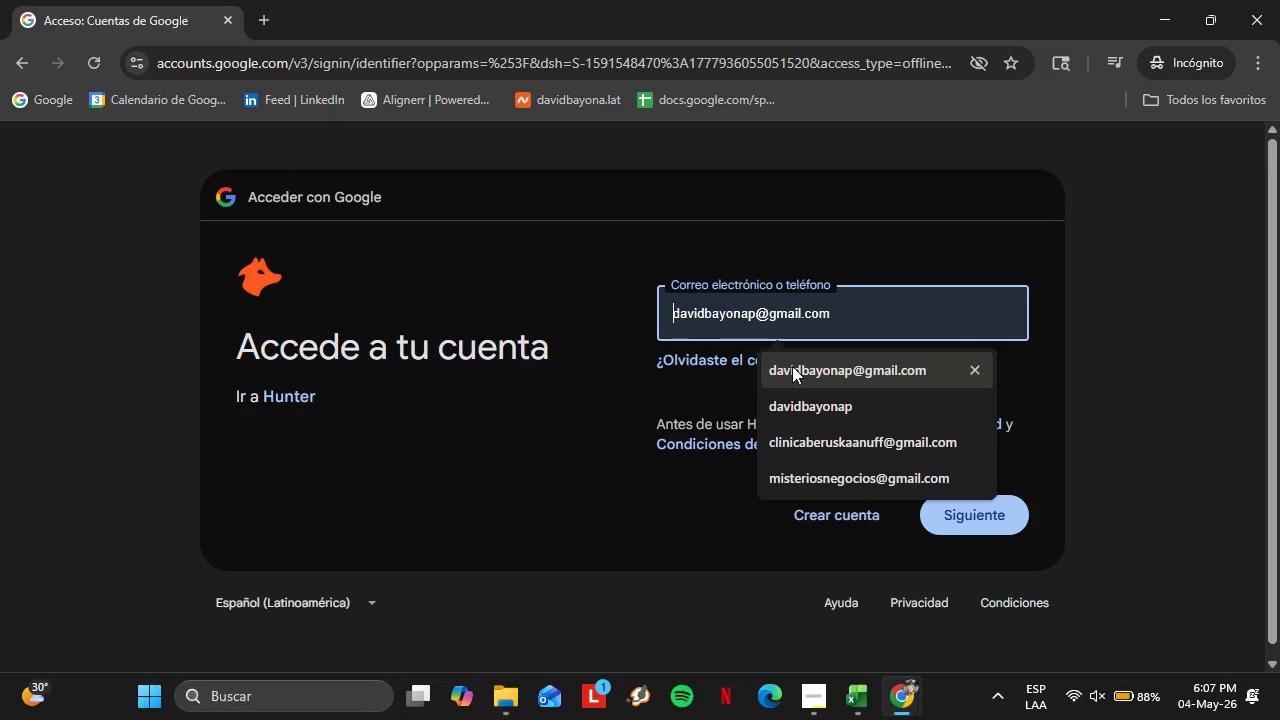 
left_click([807, 367])
 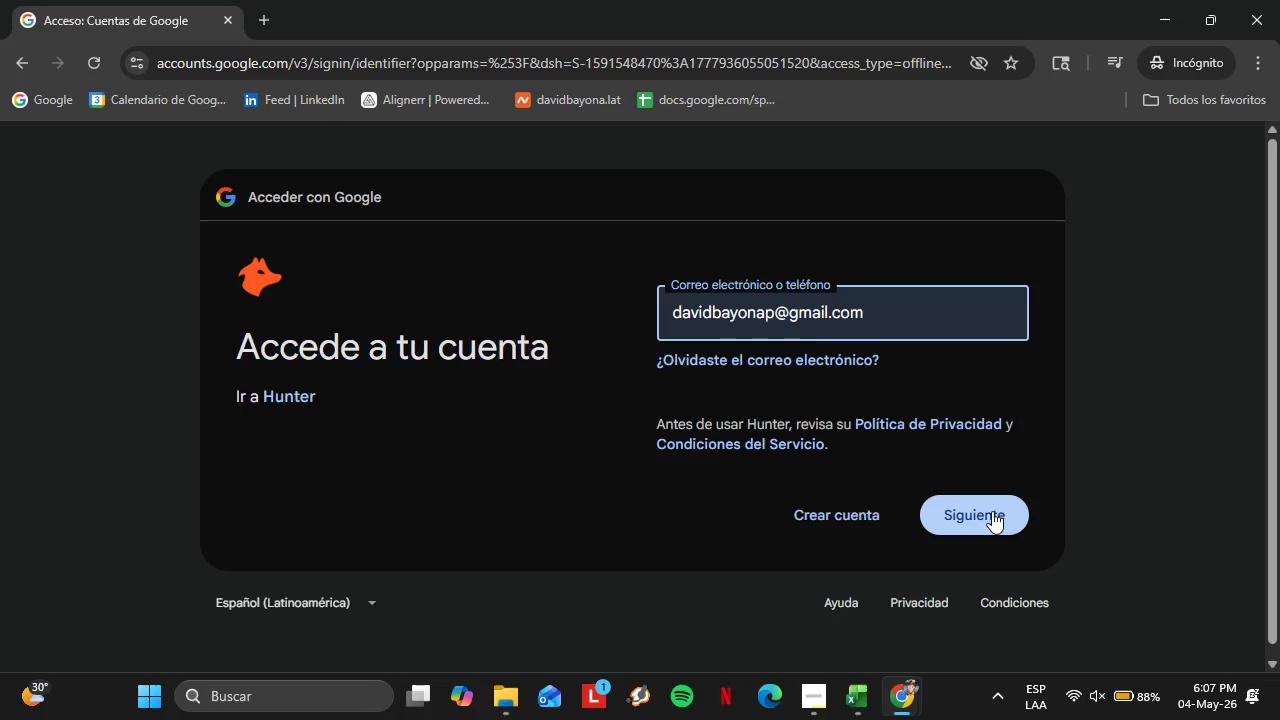 
left_click([992, 511])
 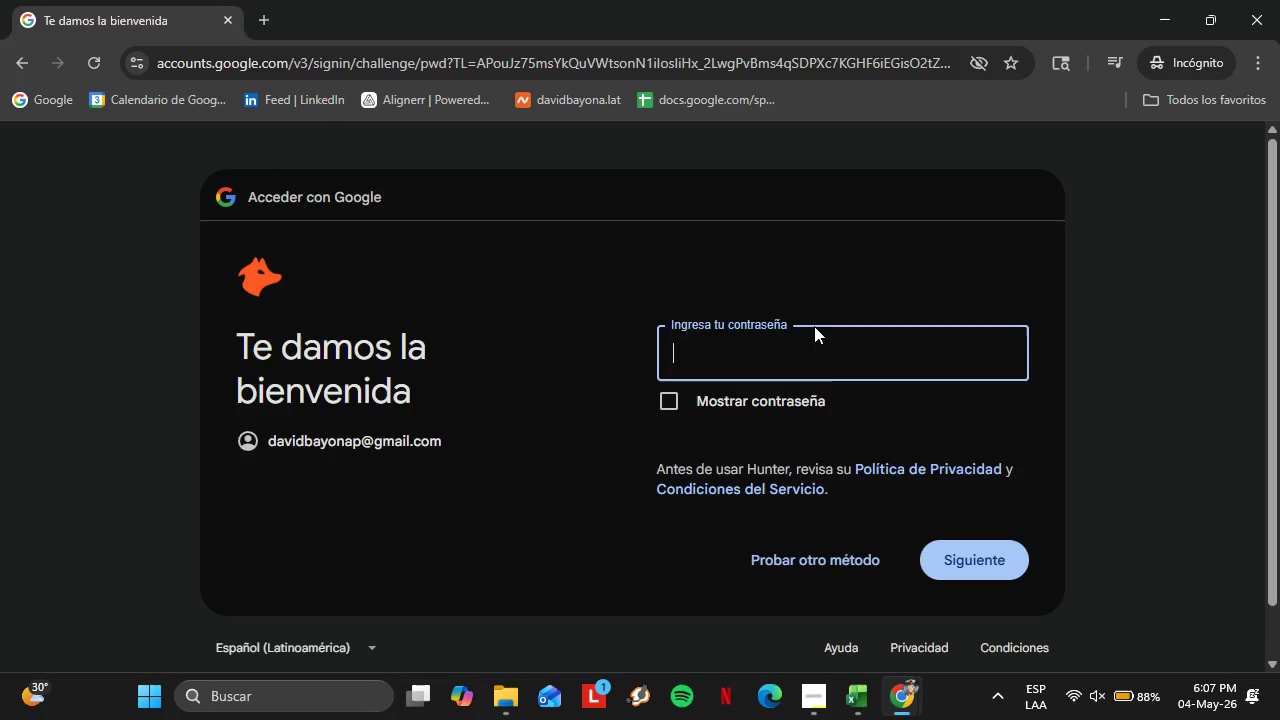 
type([redacted])
 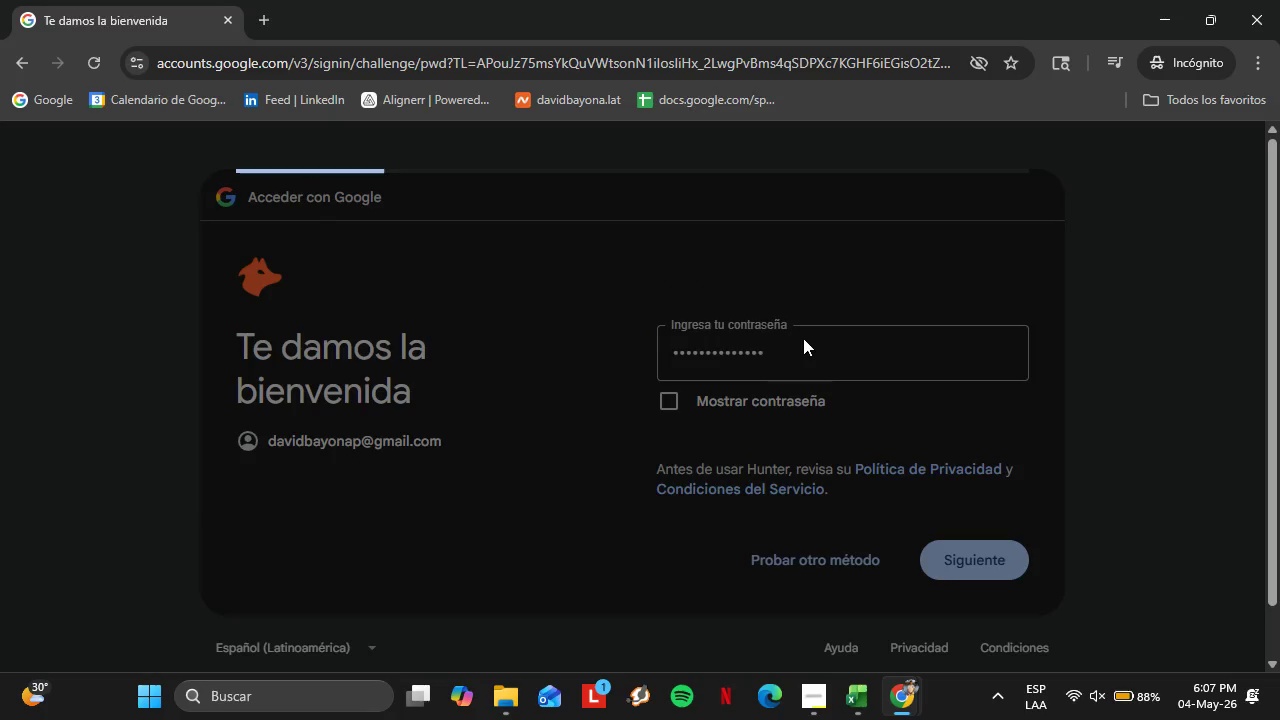 
 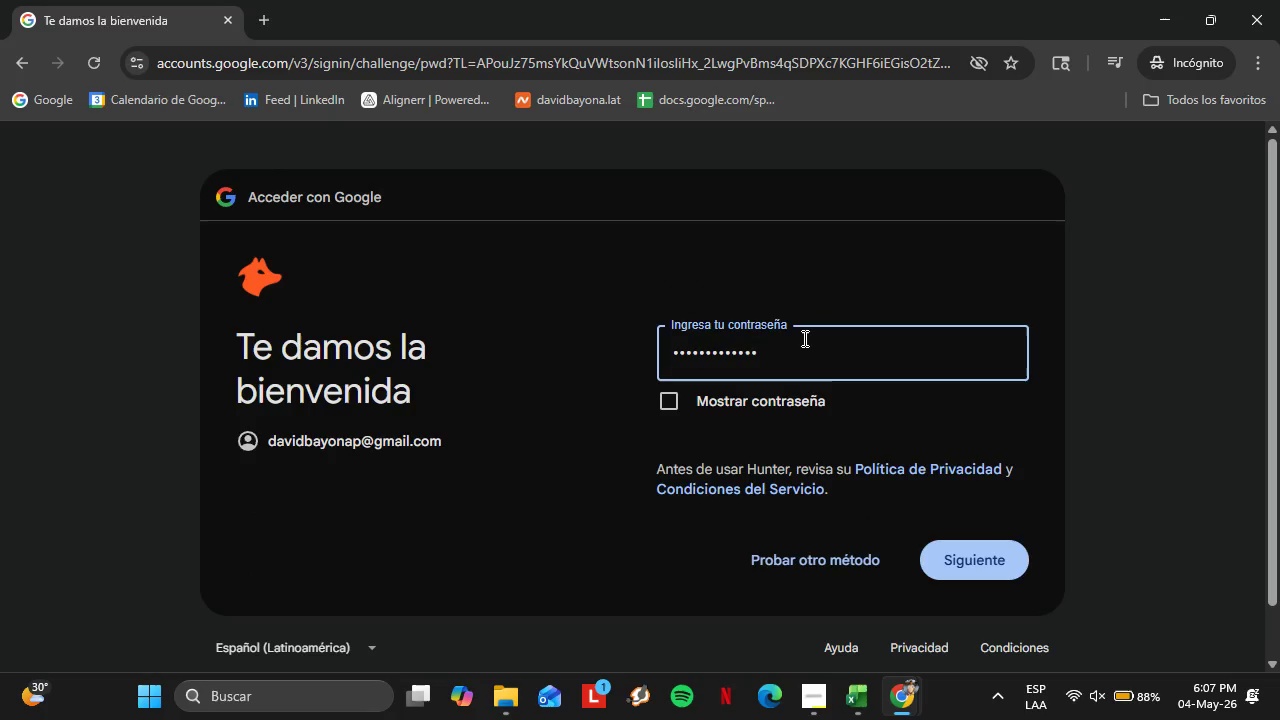 
key(Enter)
 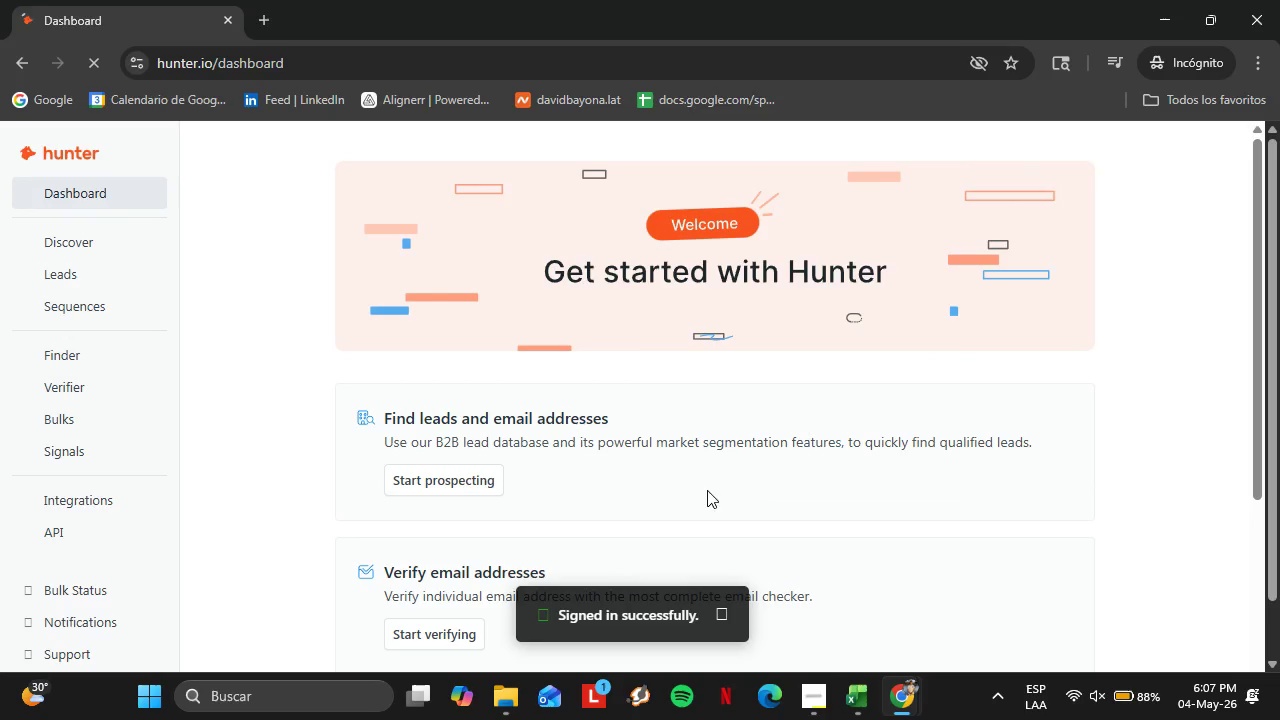 
wait(6.34)
 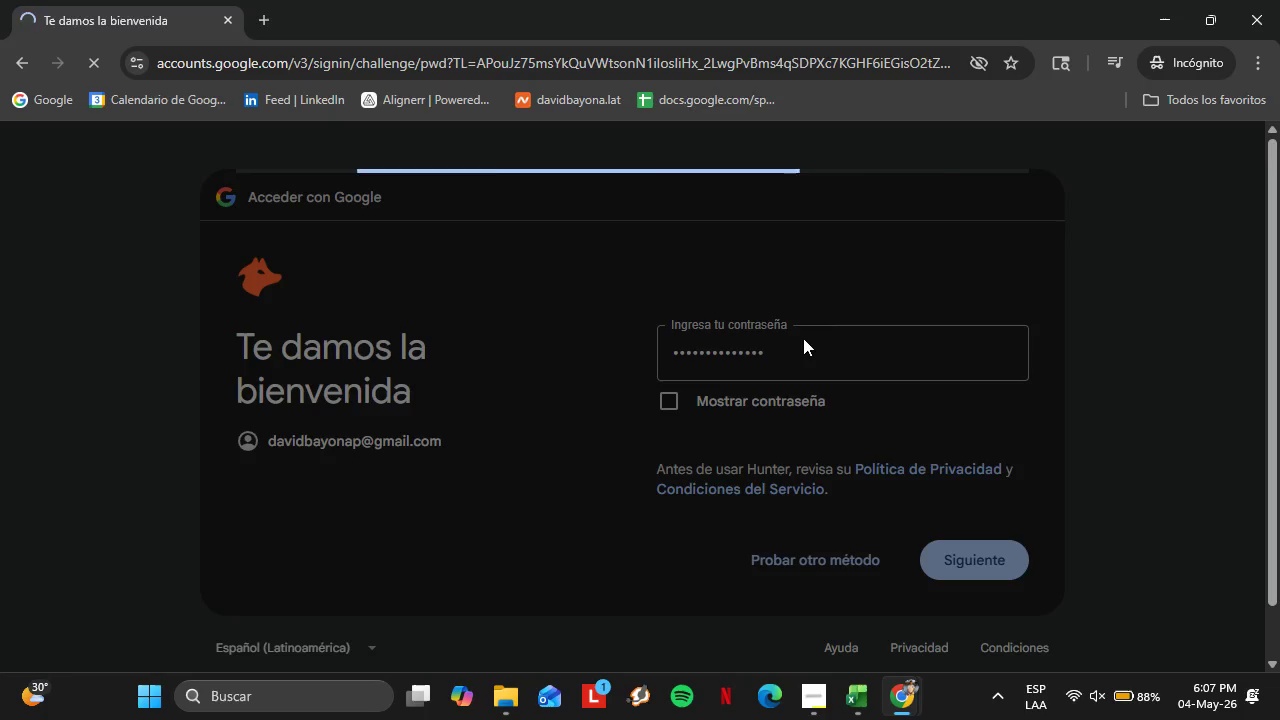 
left_click([101, 351])
 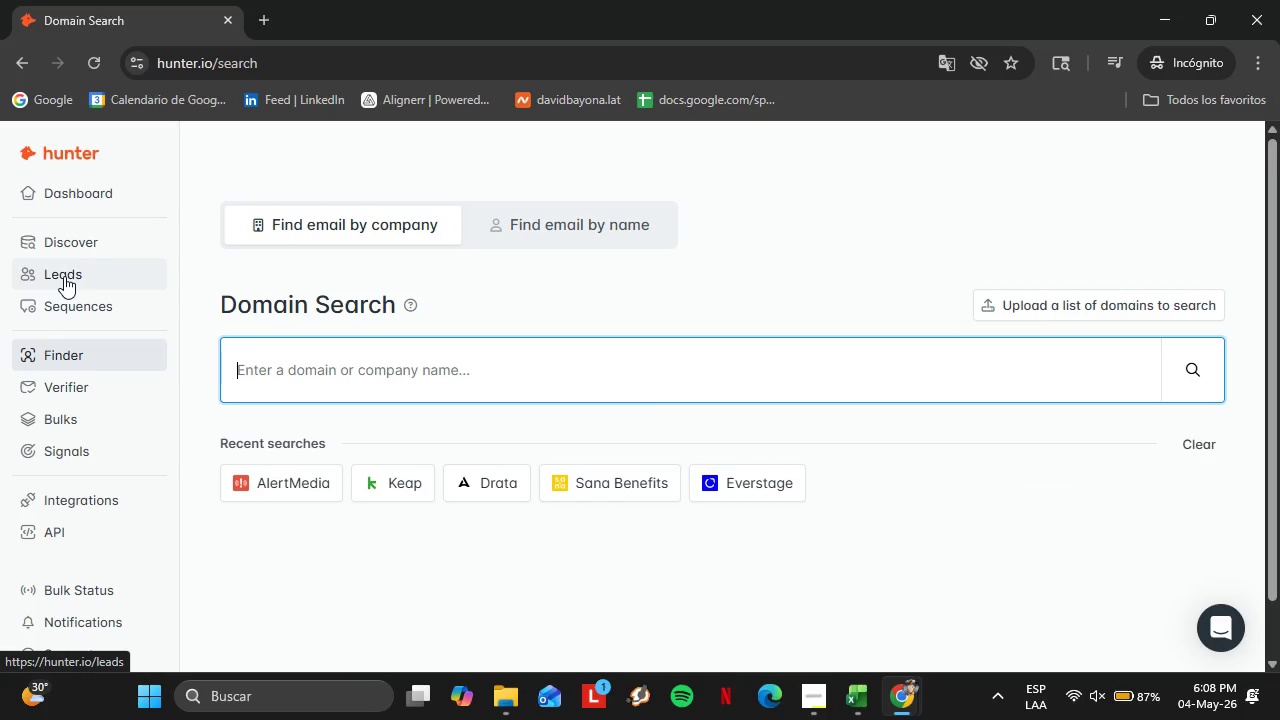 
wait(7.89)
 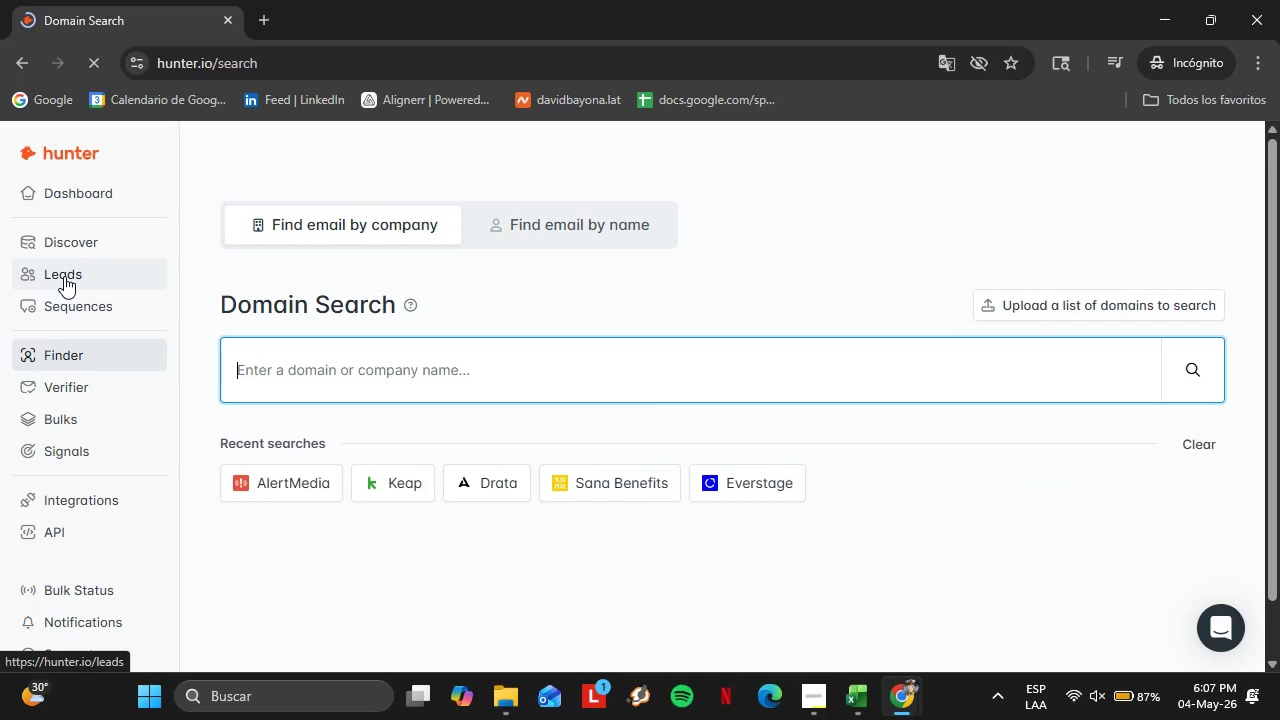 
left_click([64, 269])
 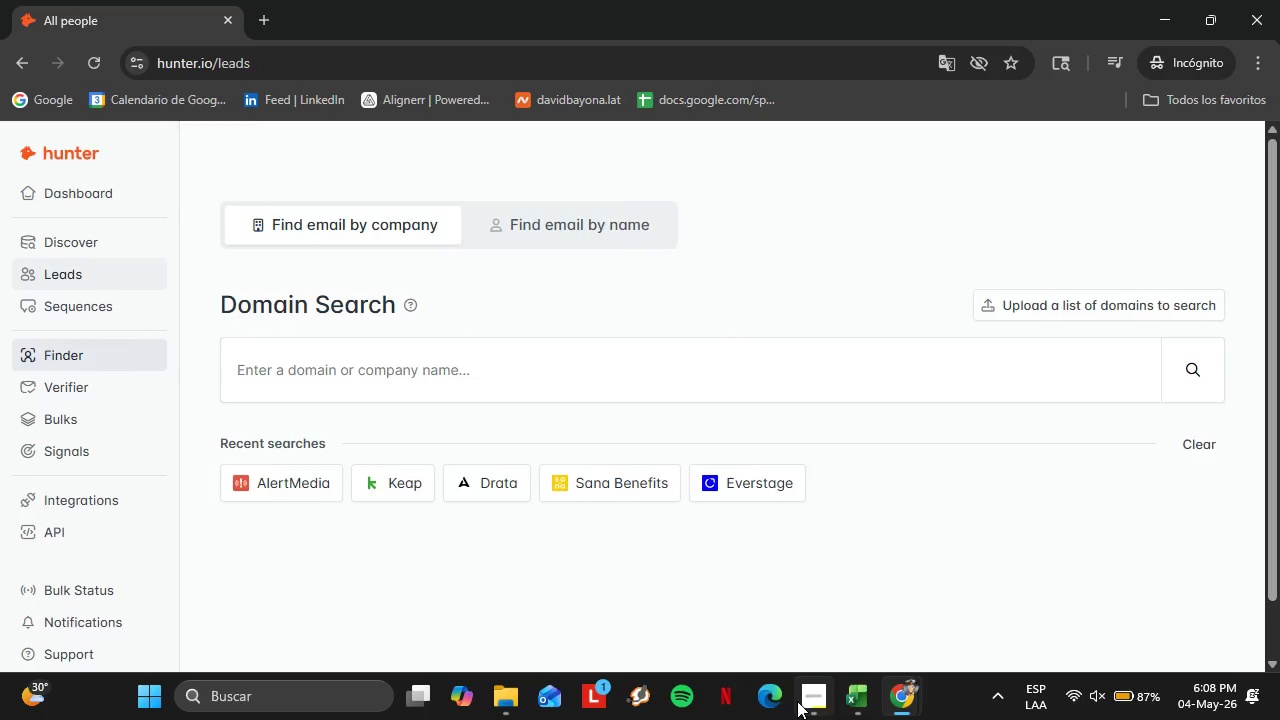 
left_click([810, 708])